 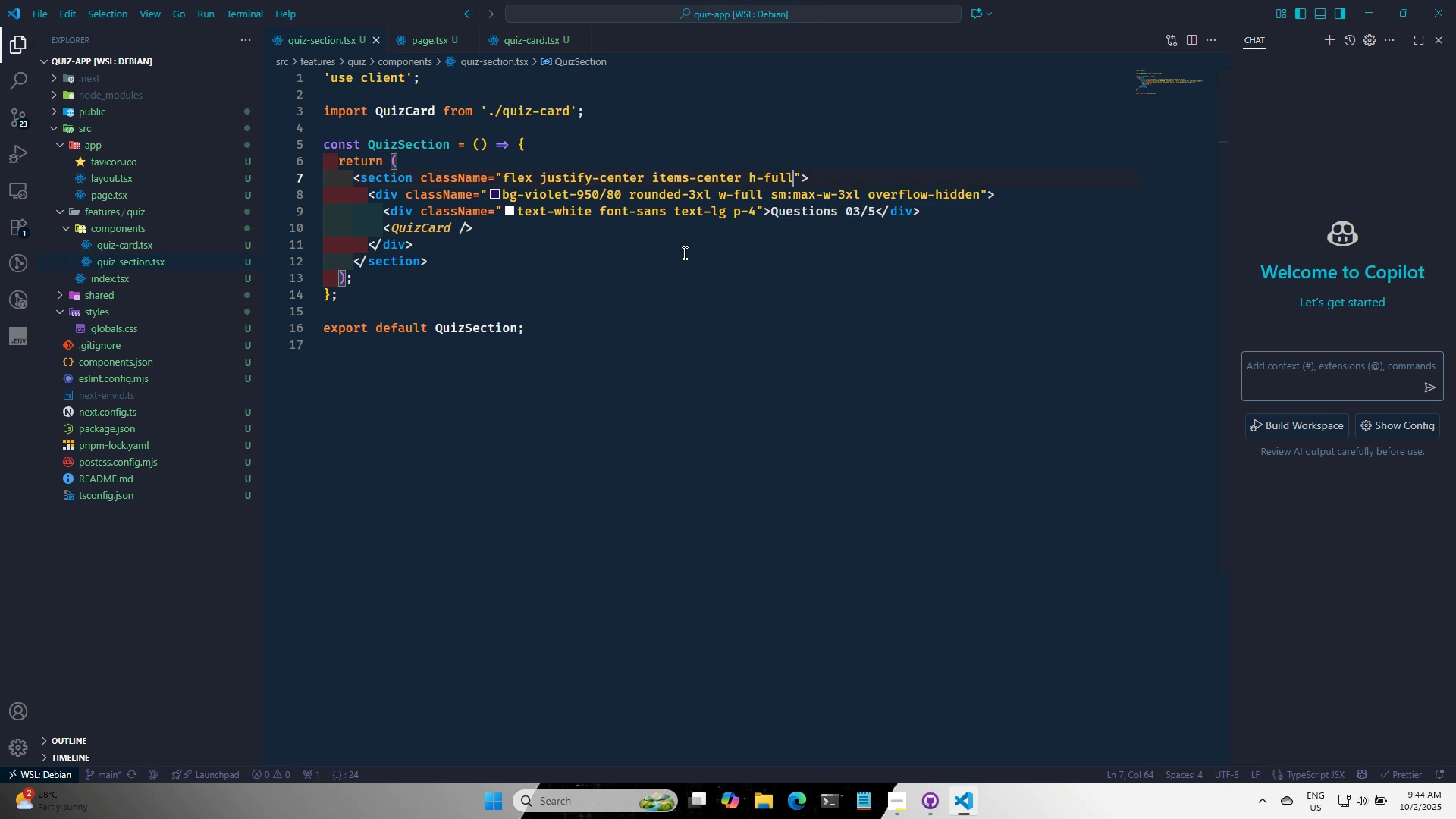 
key(Control+S)
 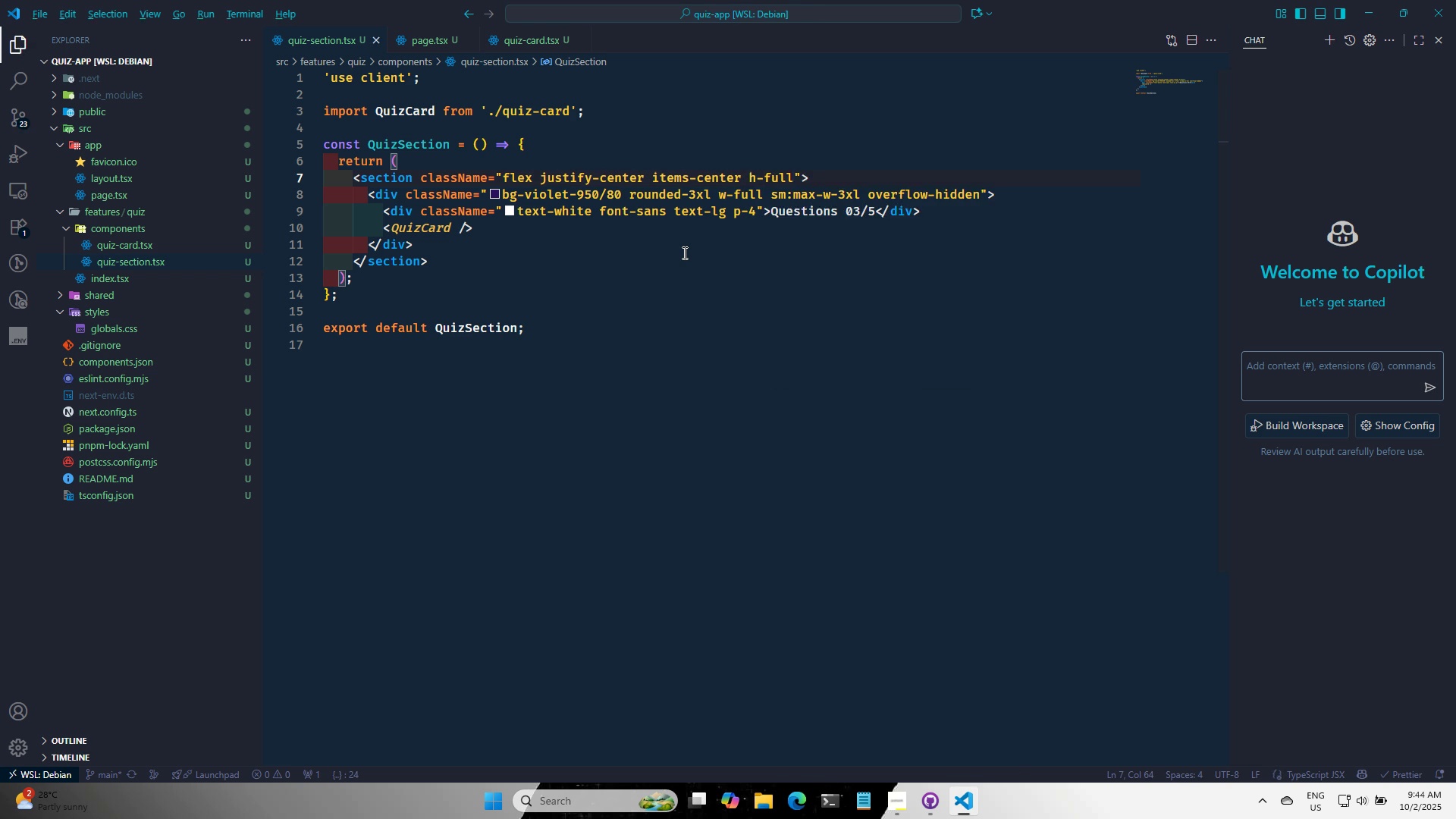 
key(Alt+AltLeft)
 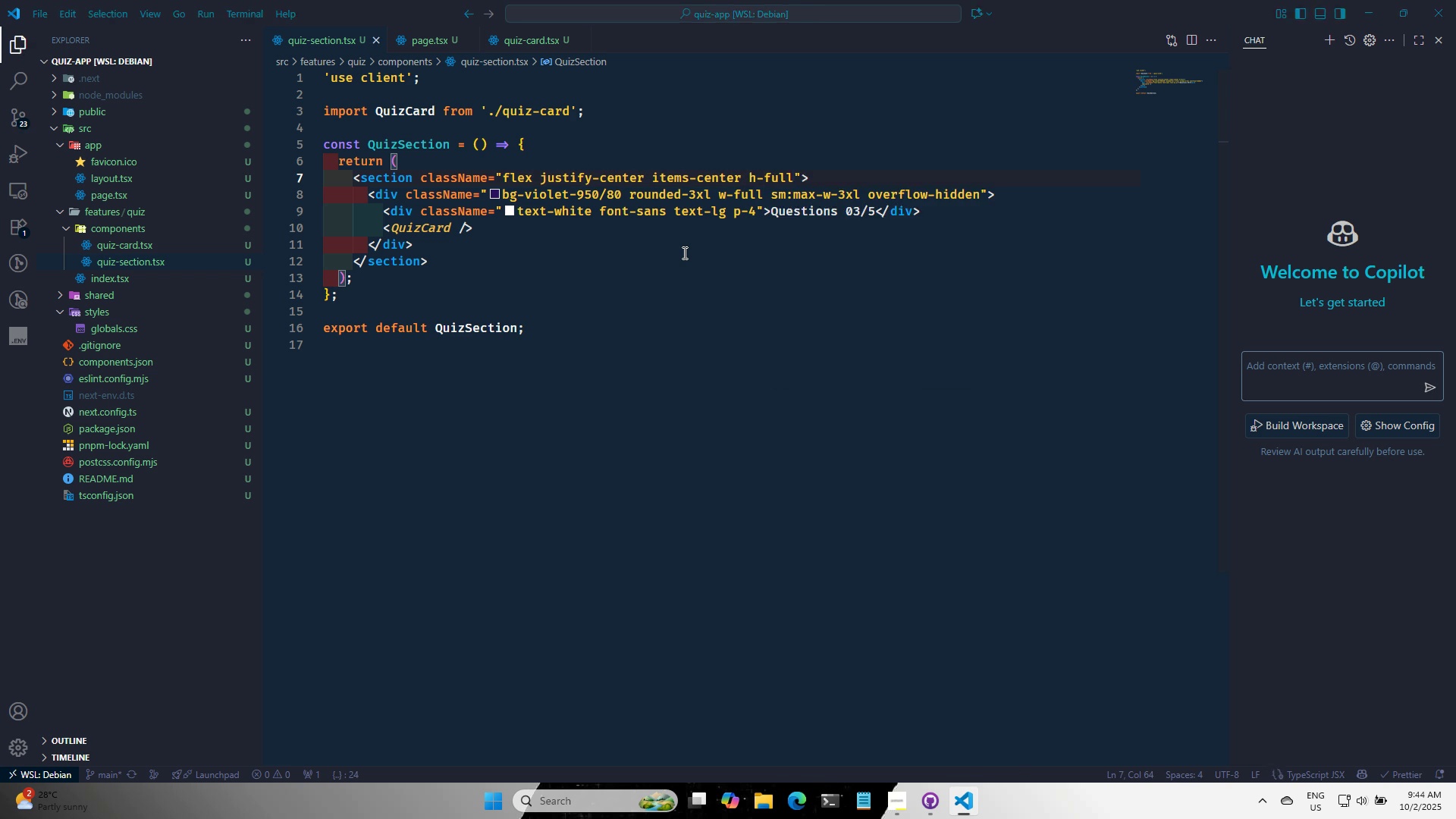 
key(Alt+Tab)
 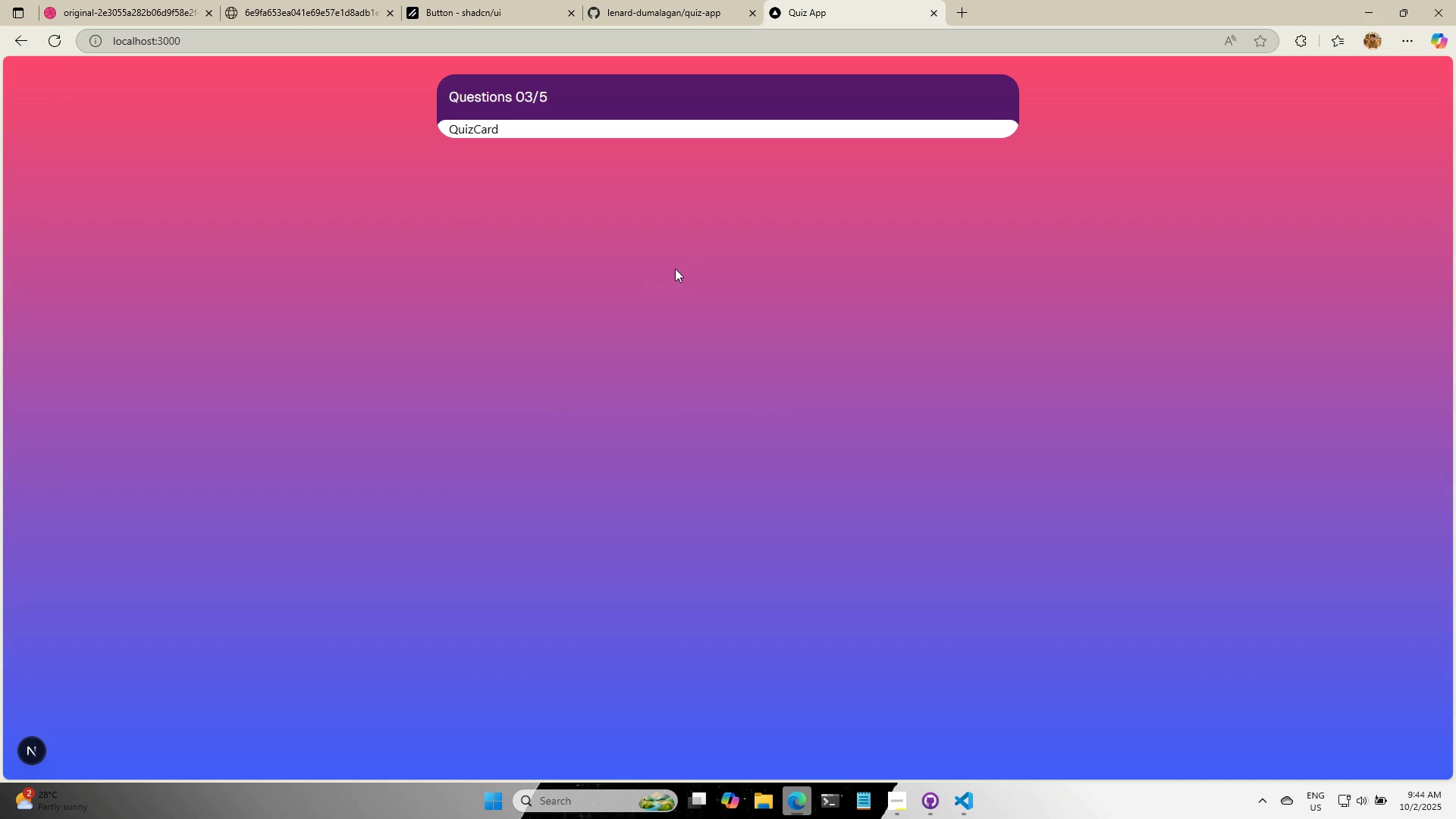 
key(Alt+AltLeft)
 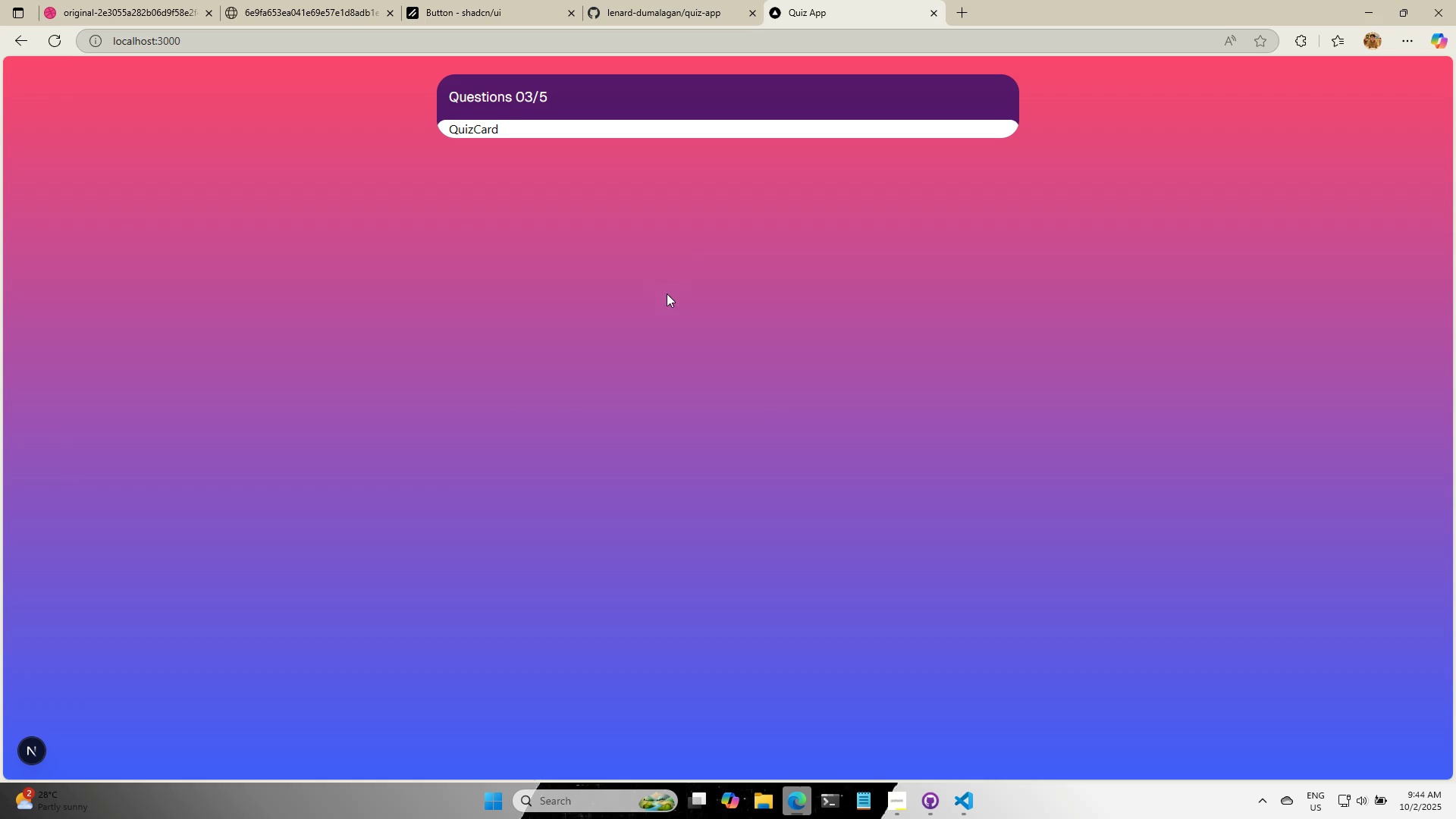 
key(Alt+Tab)
 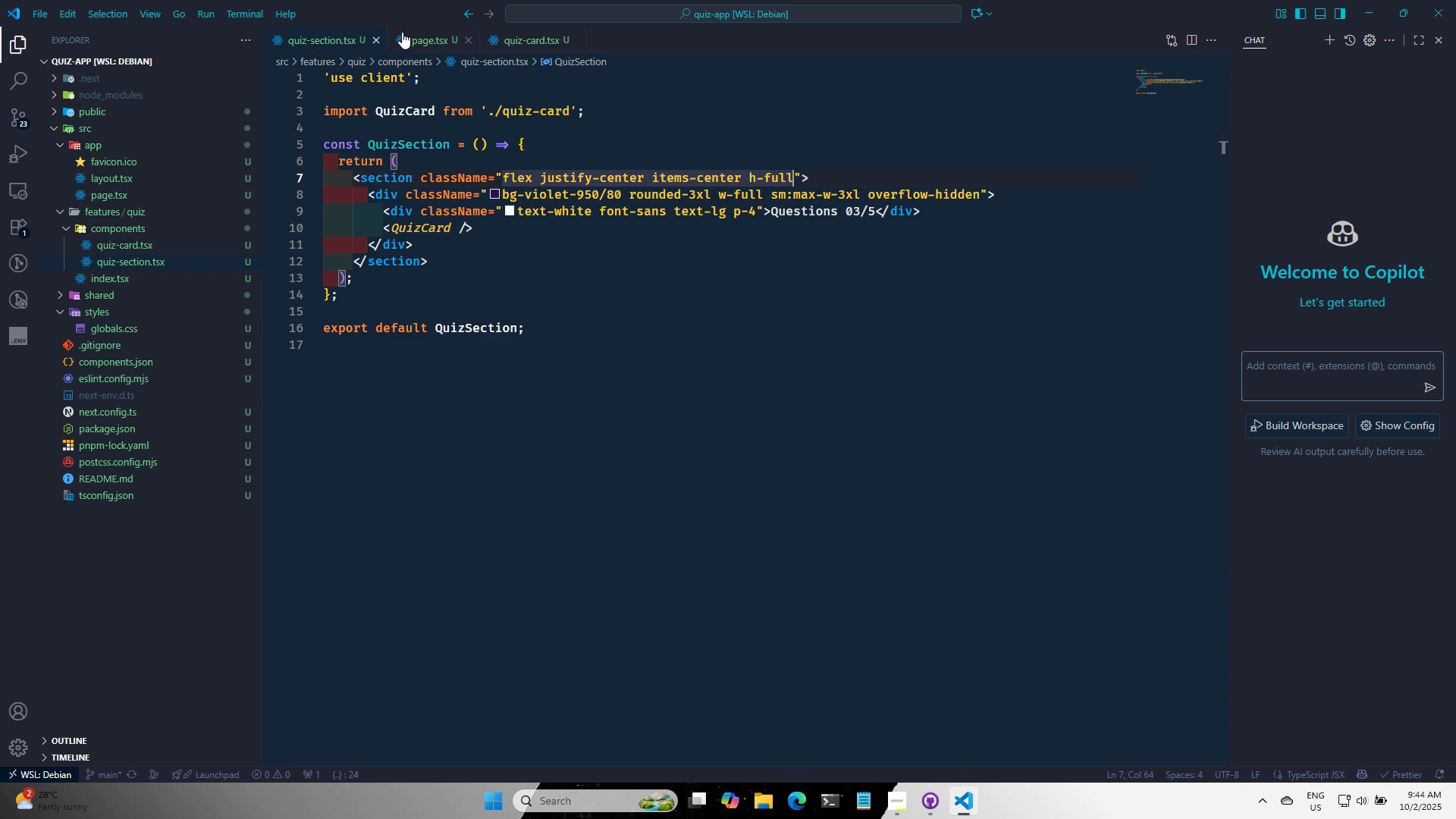 
left_click([424, 40])